 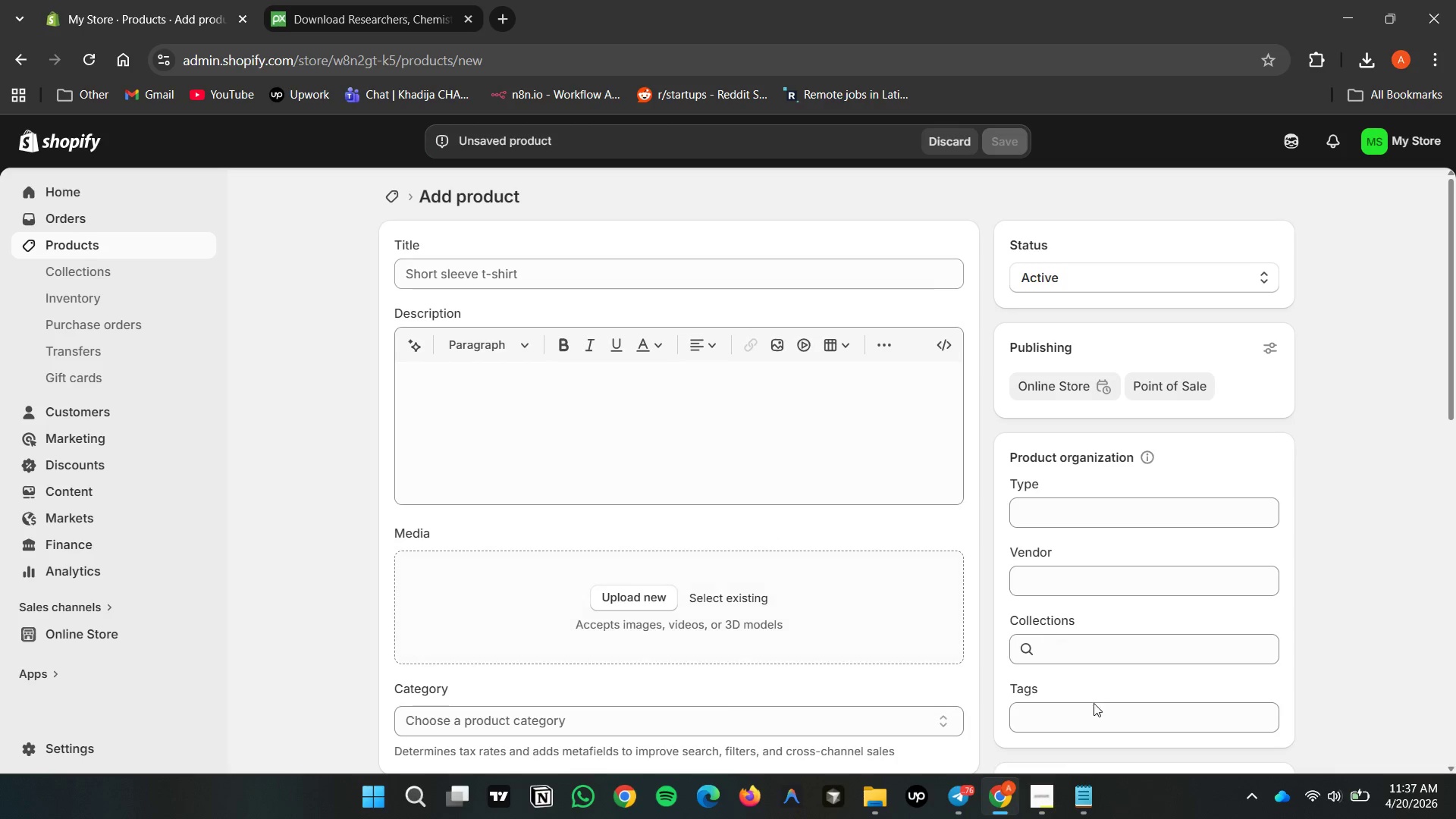 
left_click([1078, 797])
 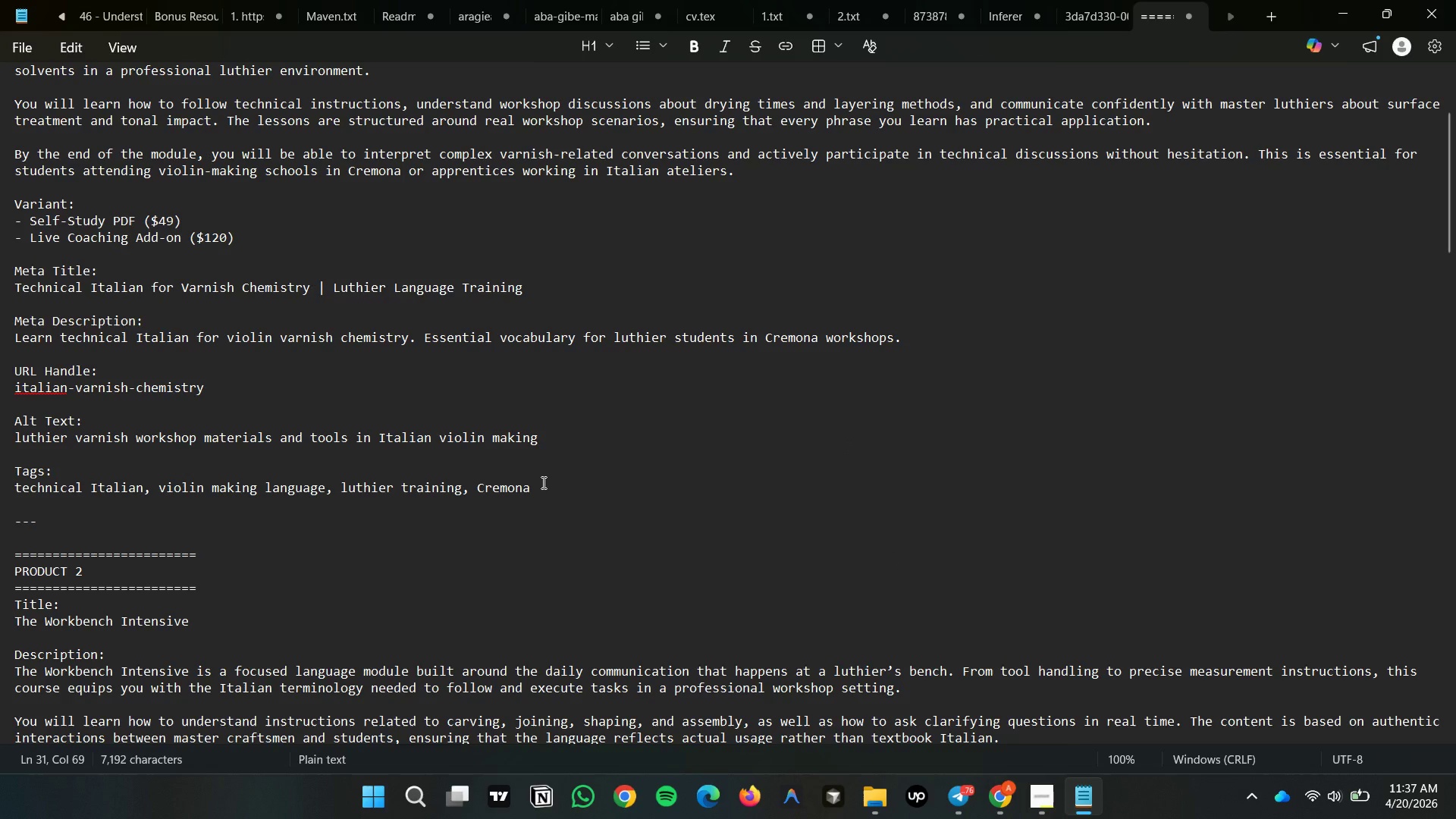 
wait(5.47)
 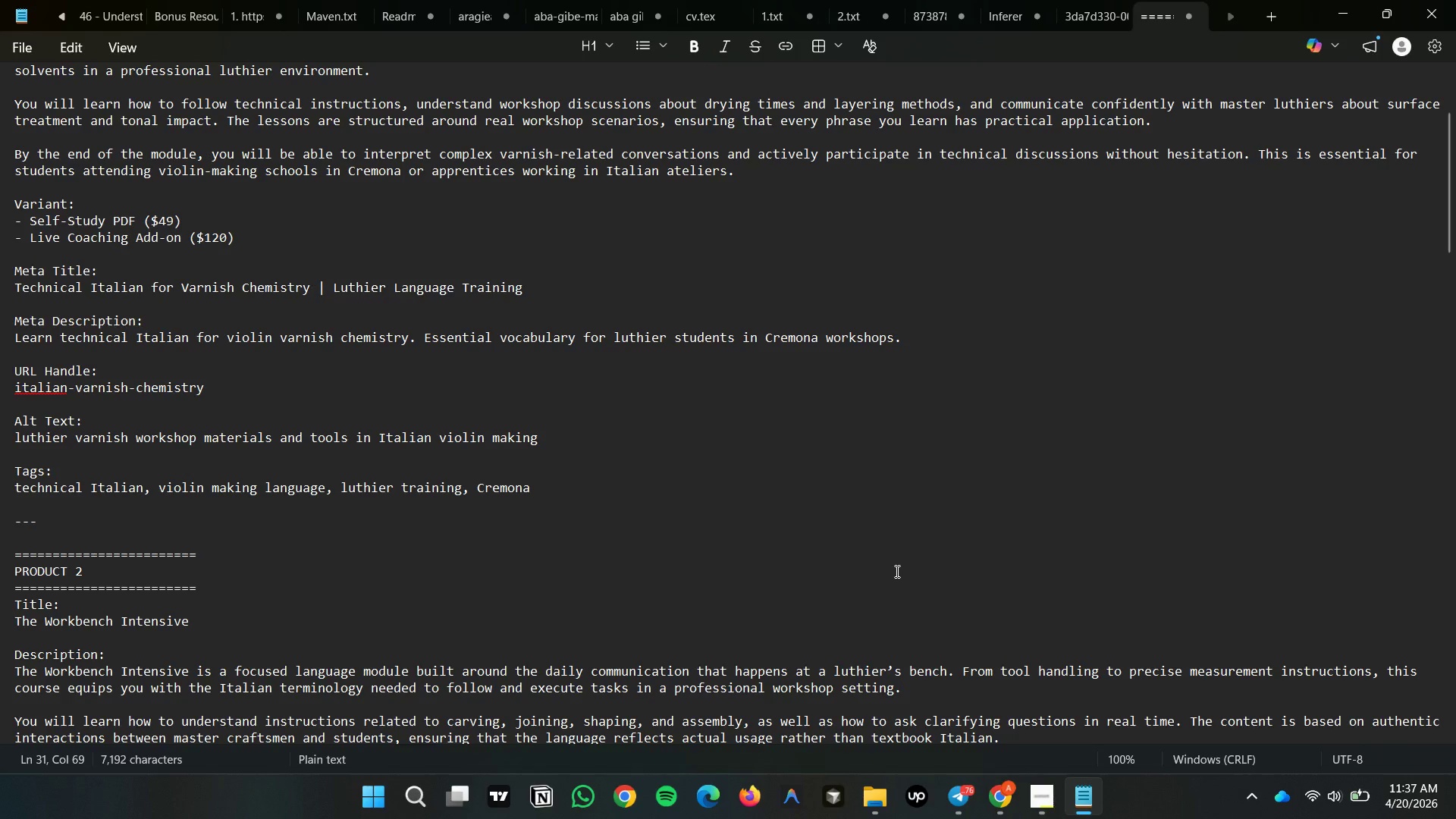 
scroll: coordinate [542, 482], scroll_direction: up, amount: 2.0
 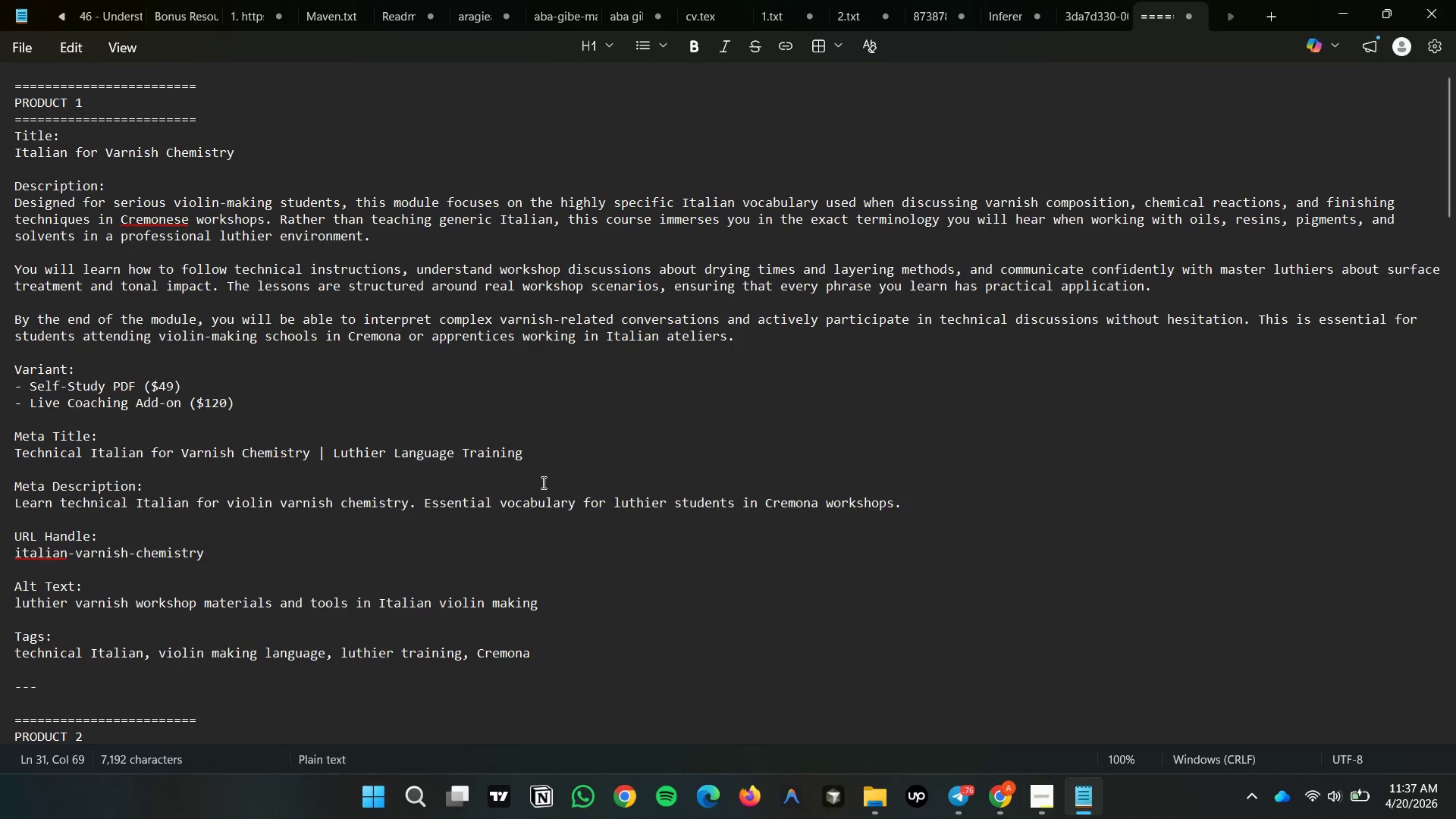 
scroll: coordinate [542, 482], scroll_direction: down, amount: 3.0
 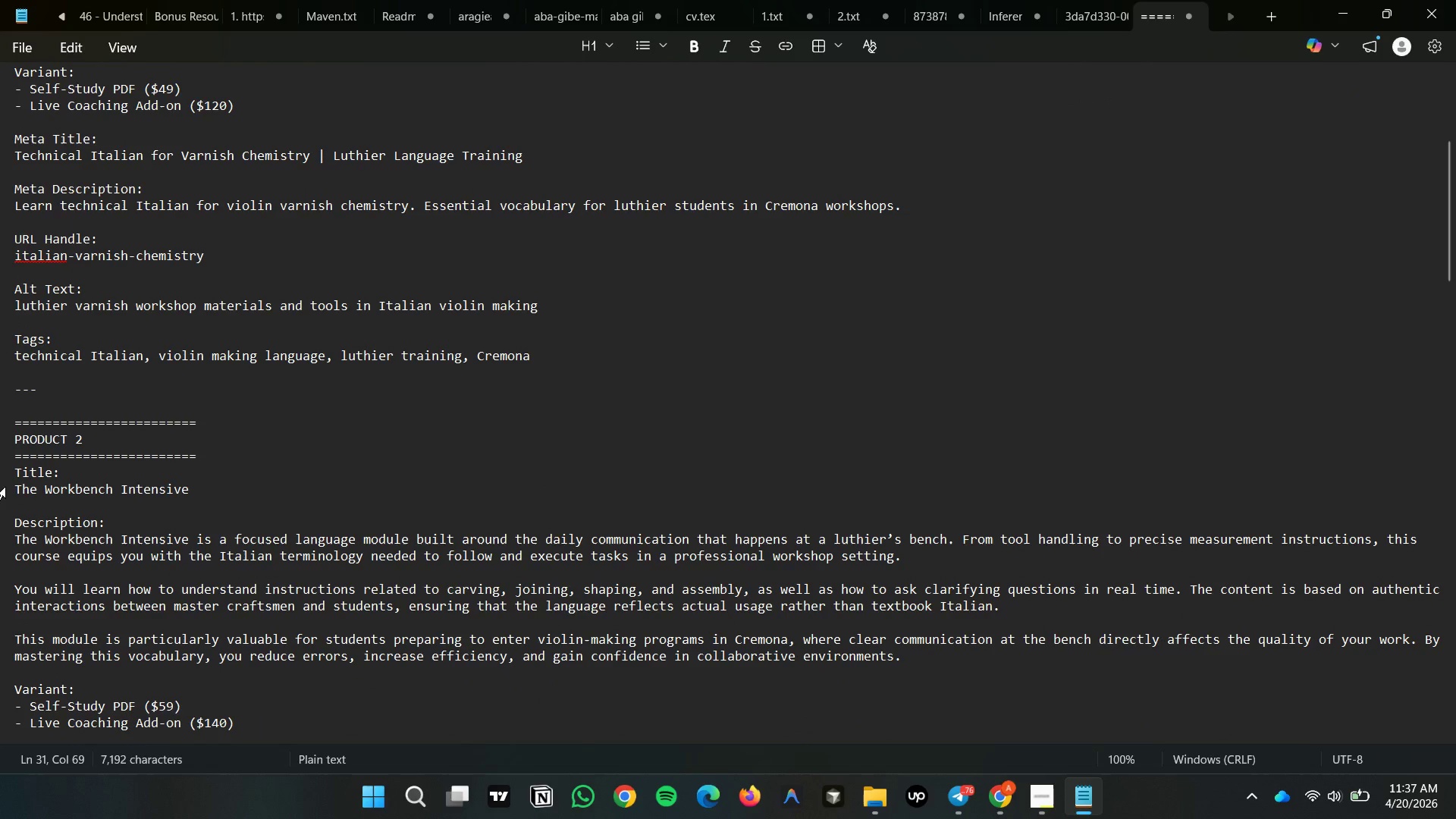 
double_click([17, 488])
 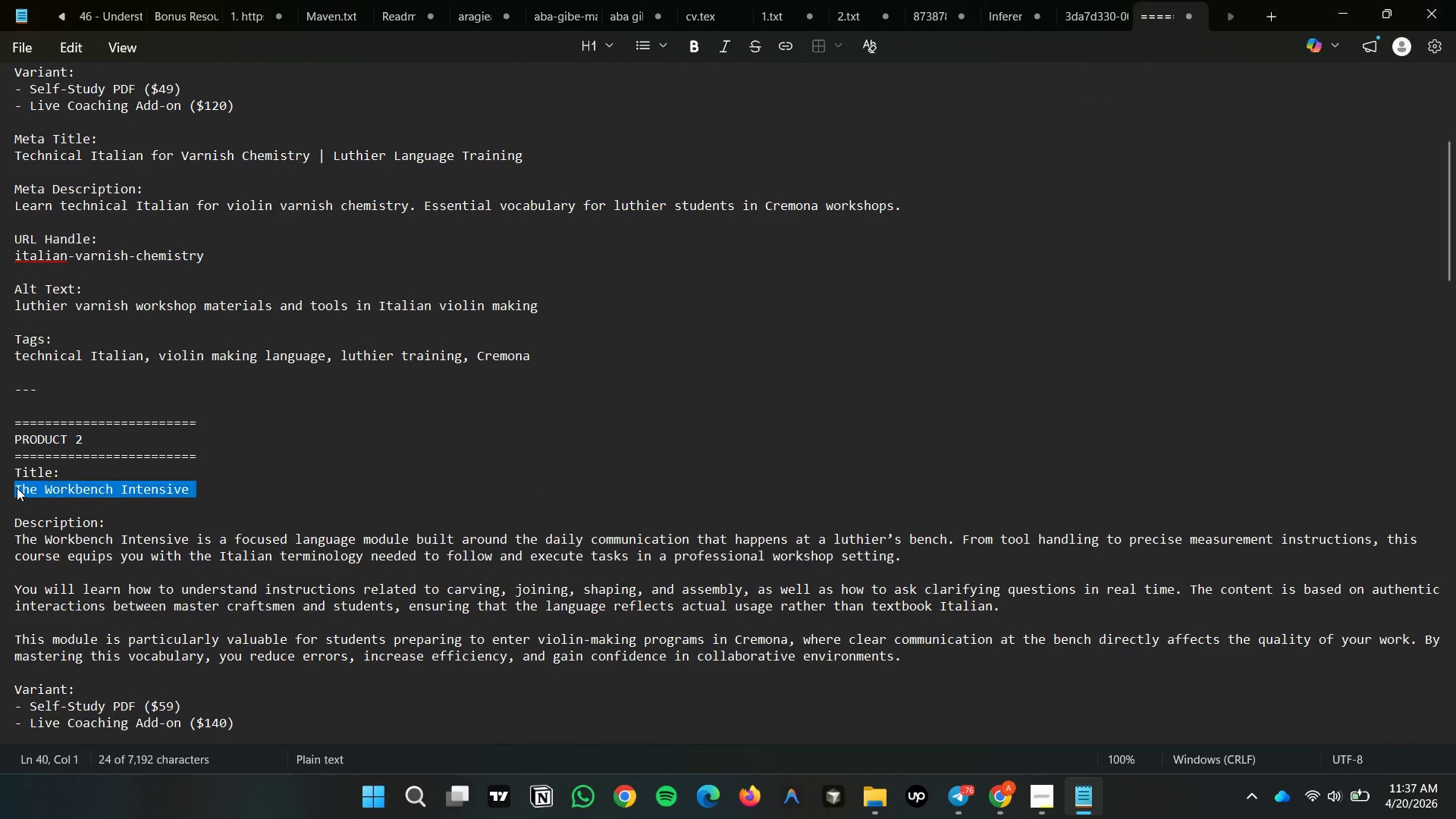 
triple_click([17, 488])
 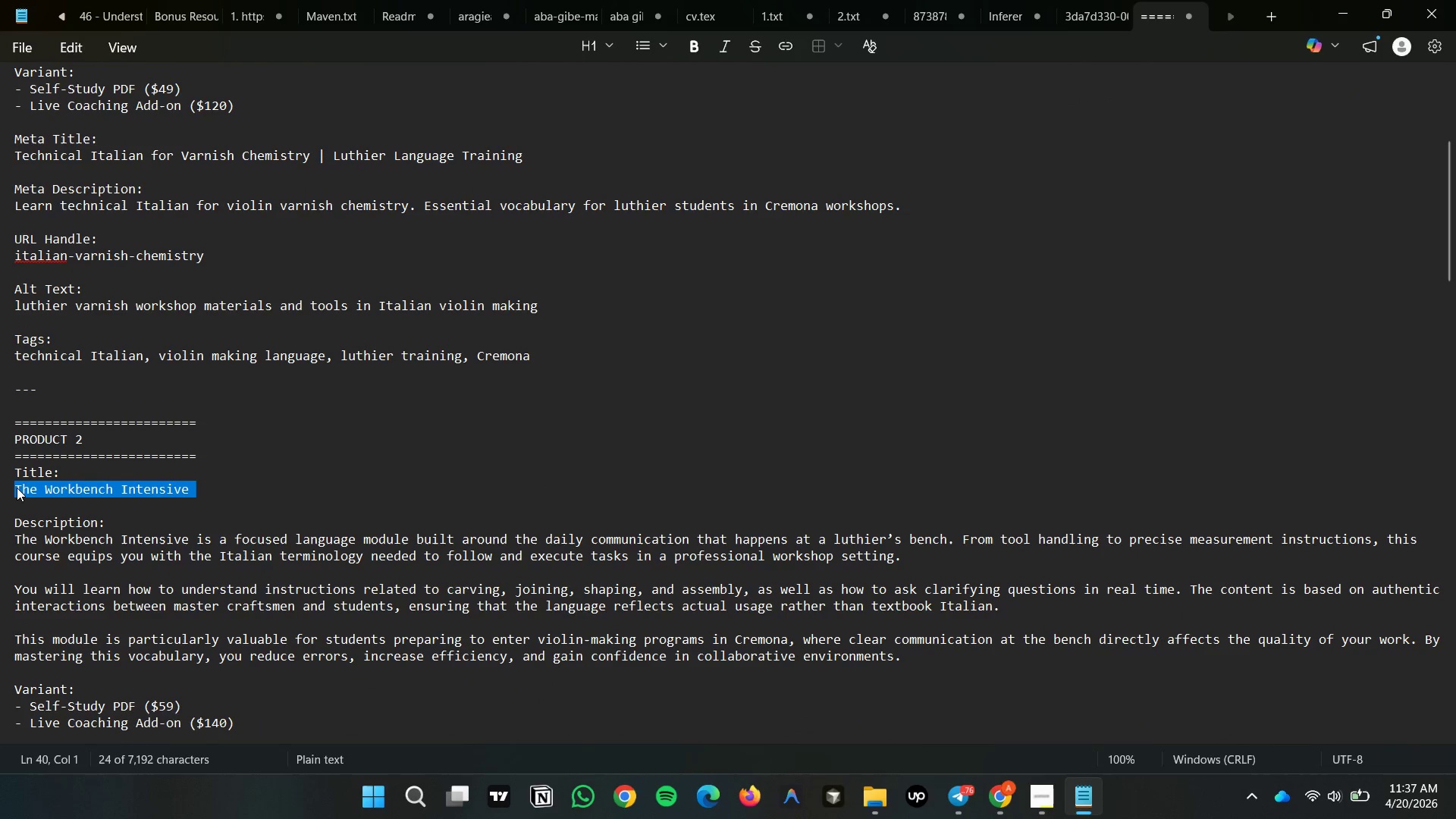 
key(Control+C)
 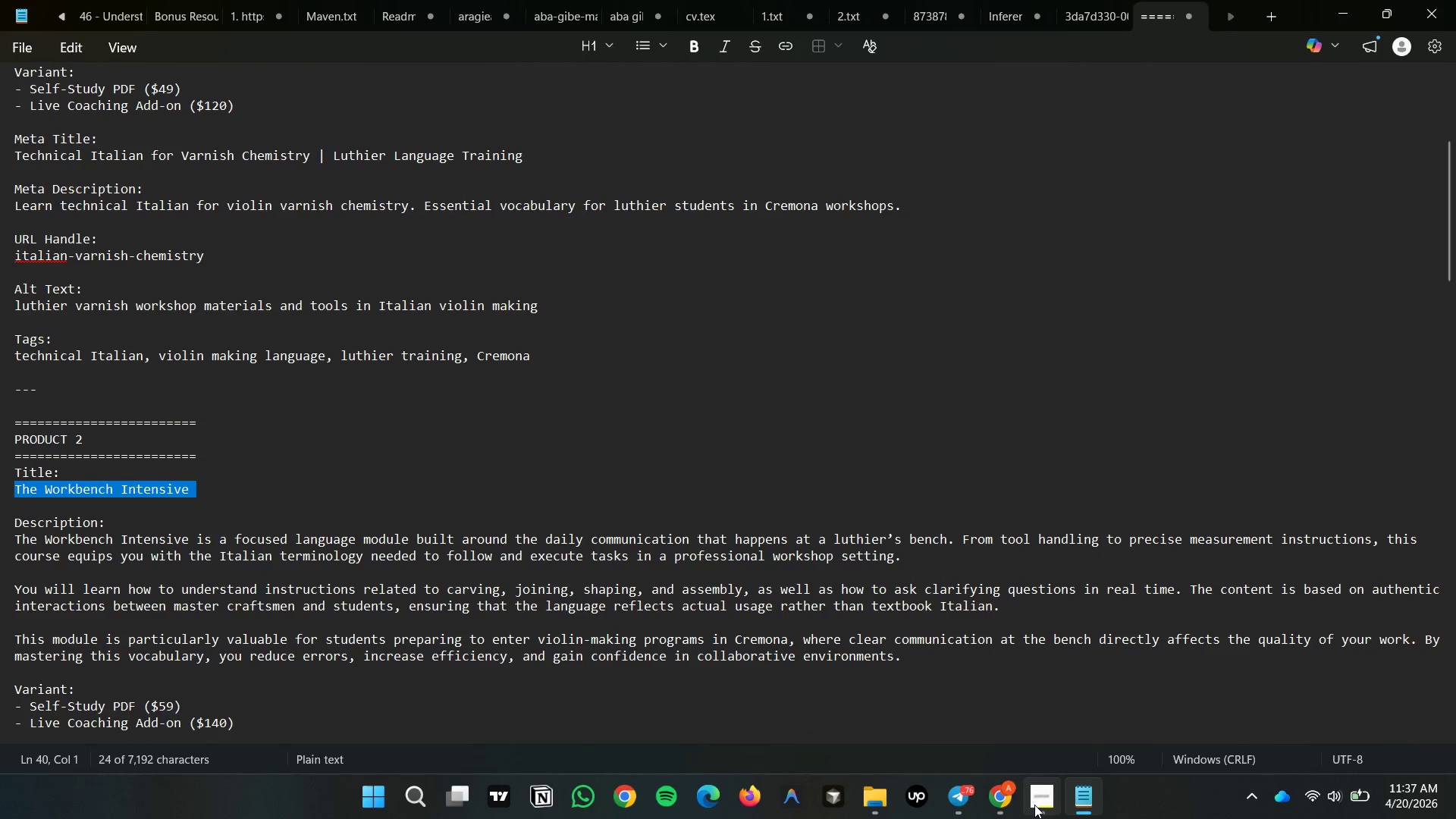 
left_click([1014, 802])
 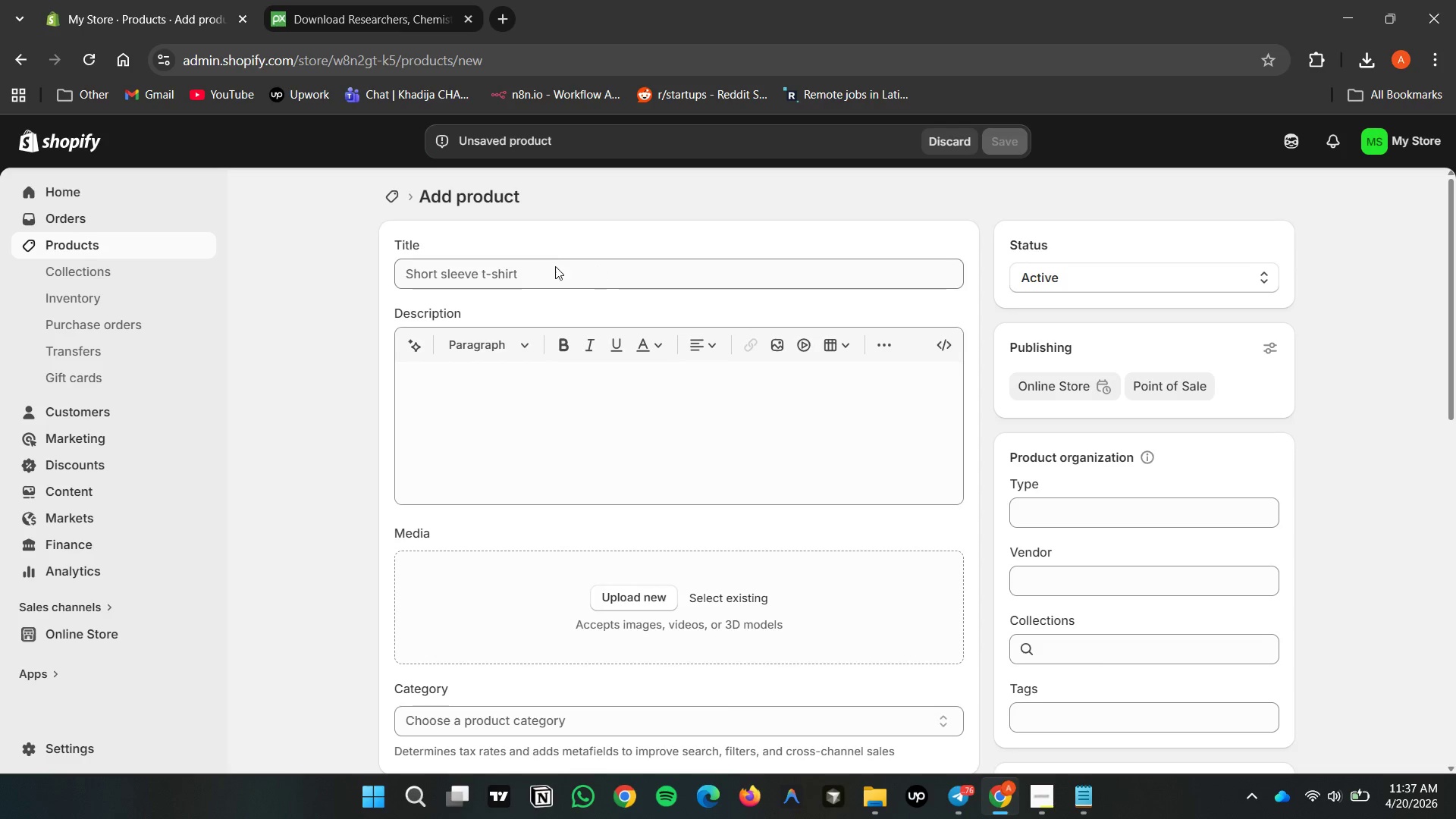 
left_click([551, 266])
 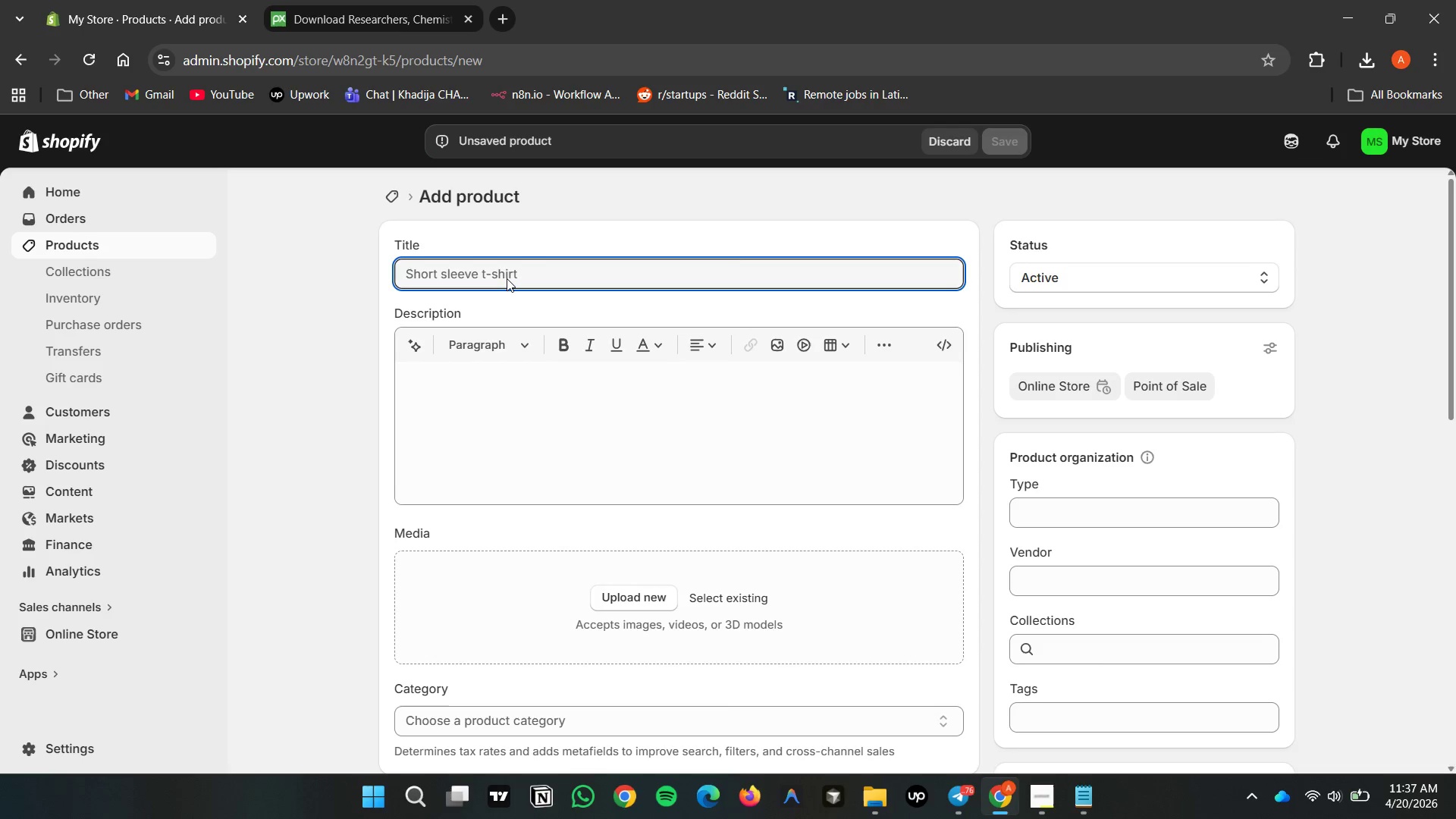 
key(Control+V)
 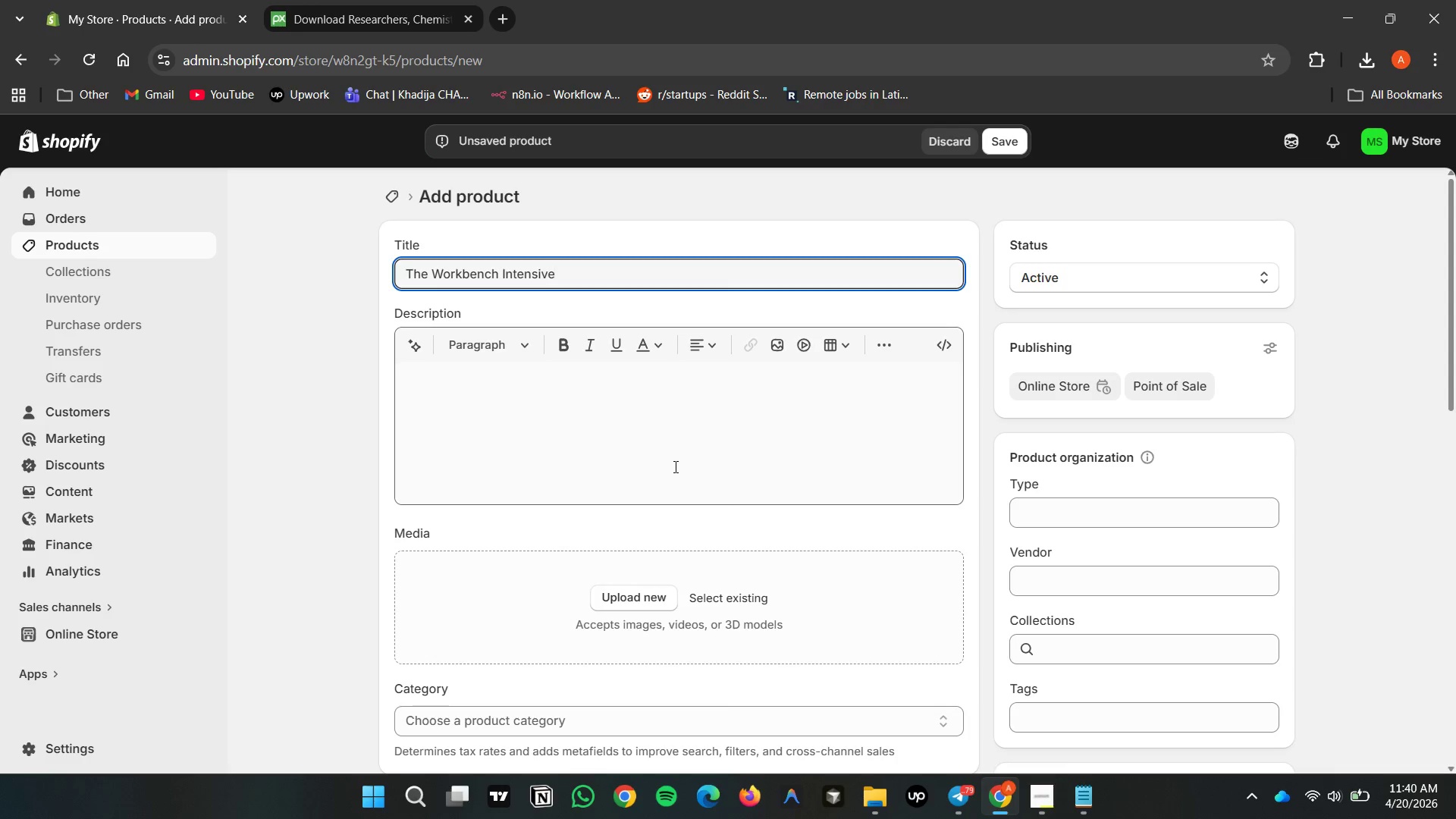 
wait(155.69)
 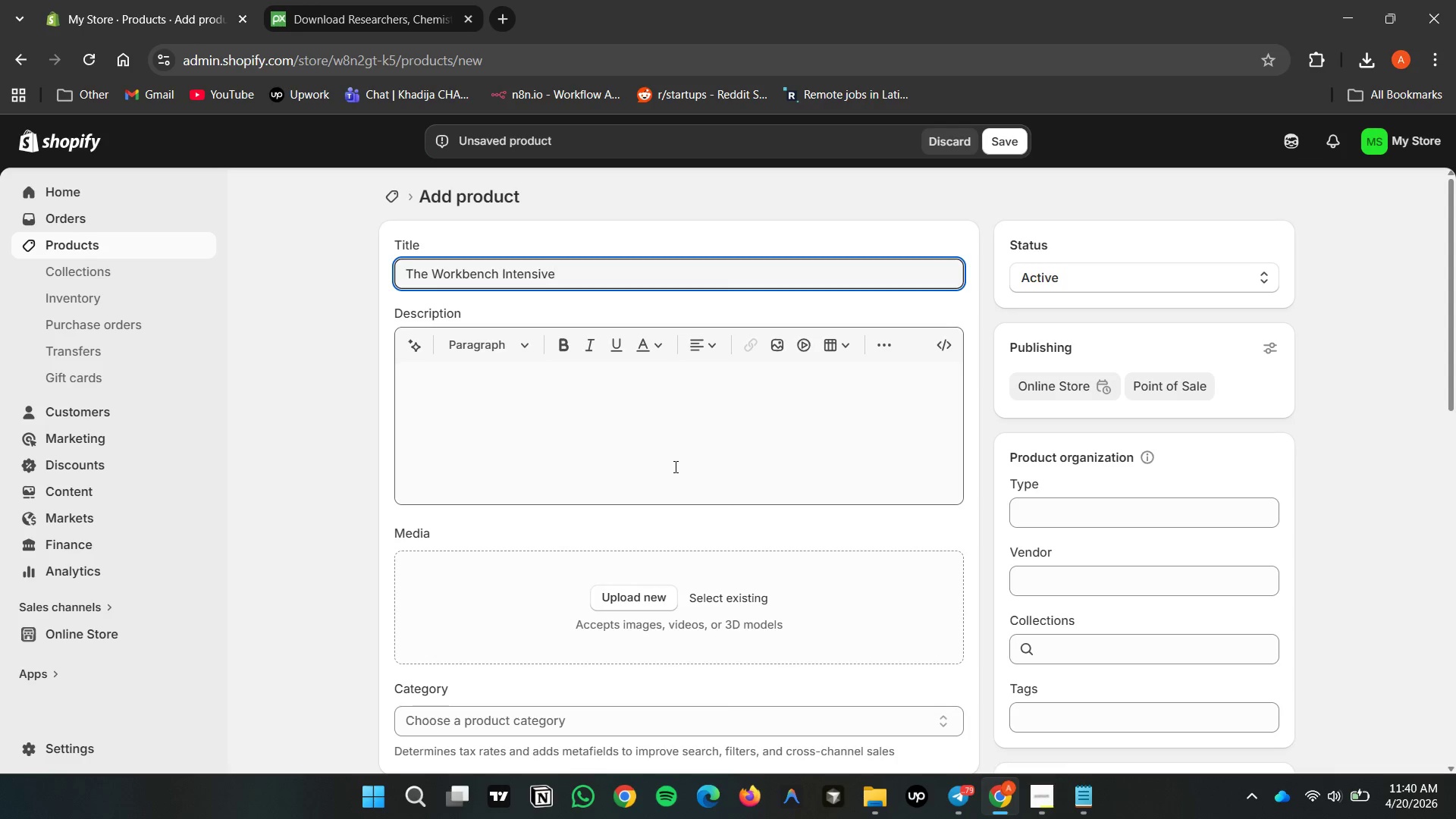 
left_click([1086, 814])
 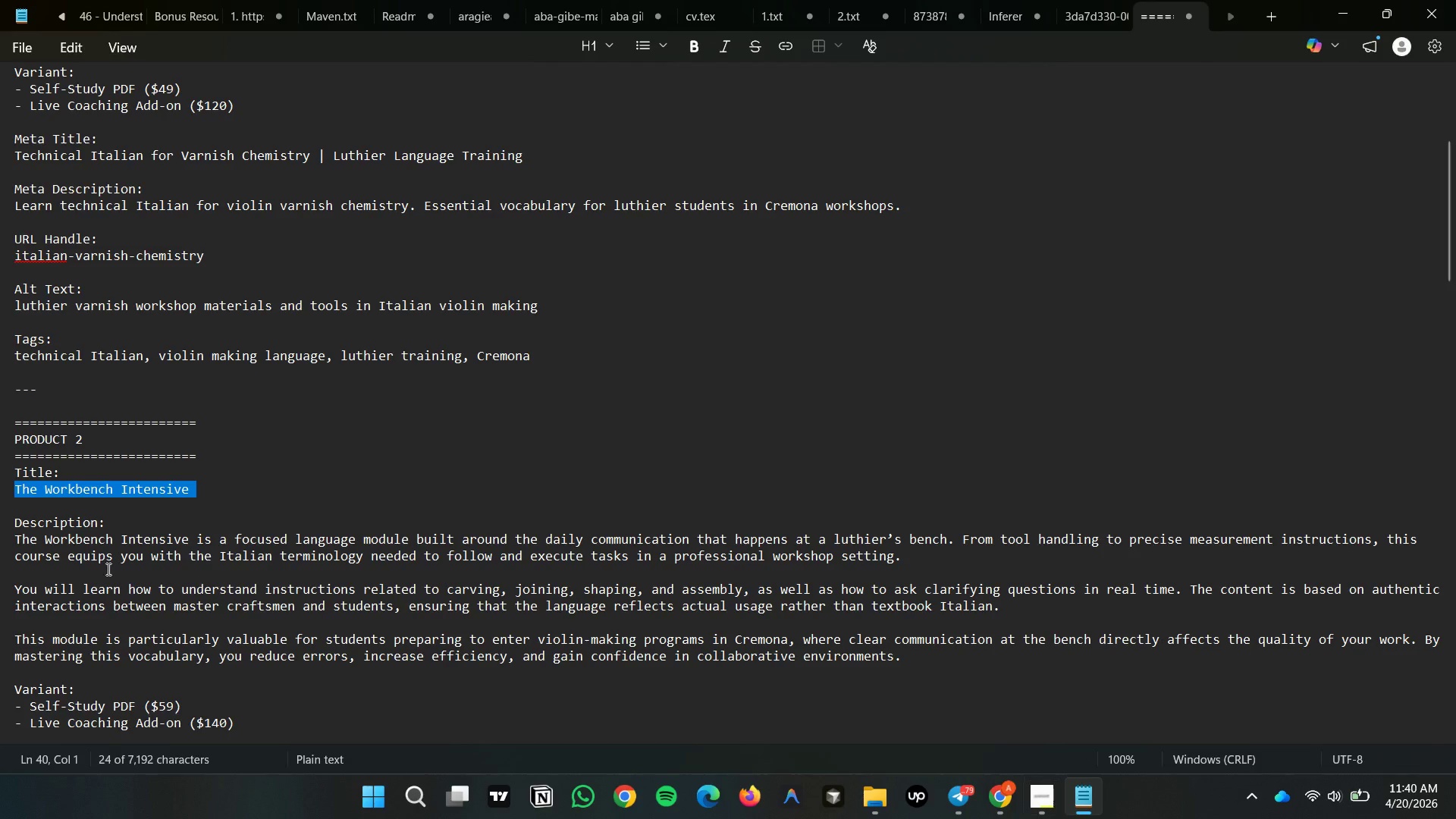 
left_click([175, 554])
 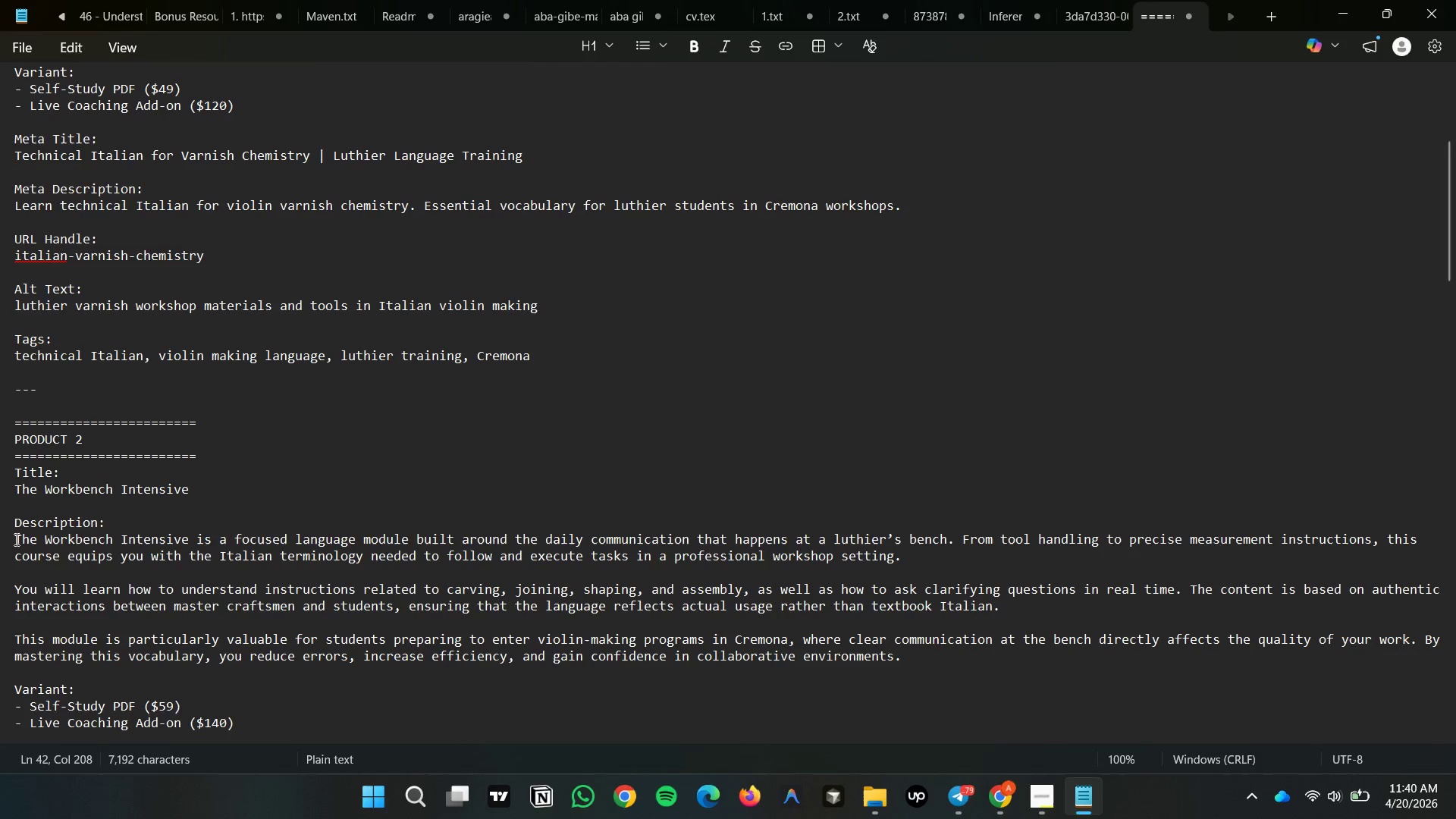 
left_click_drag(start_coordinate=[16, 539], to_coordinate=[906, 664])
 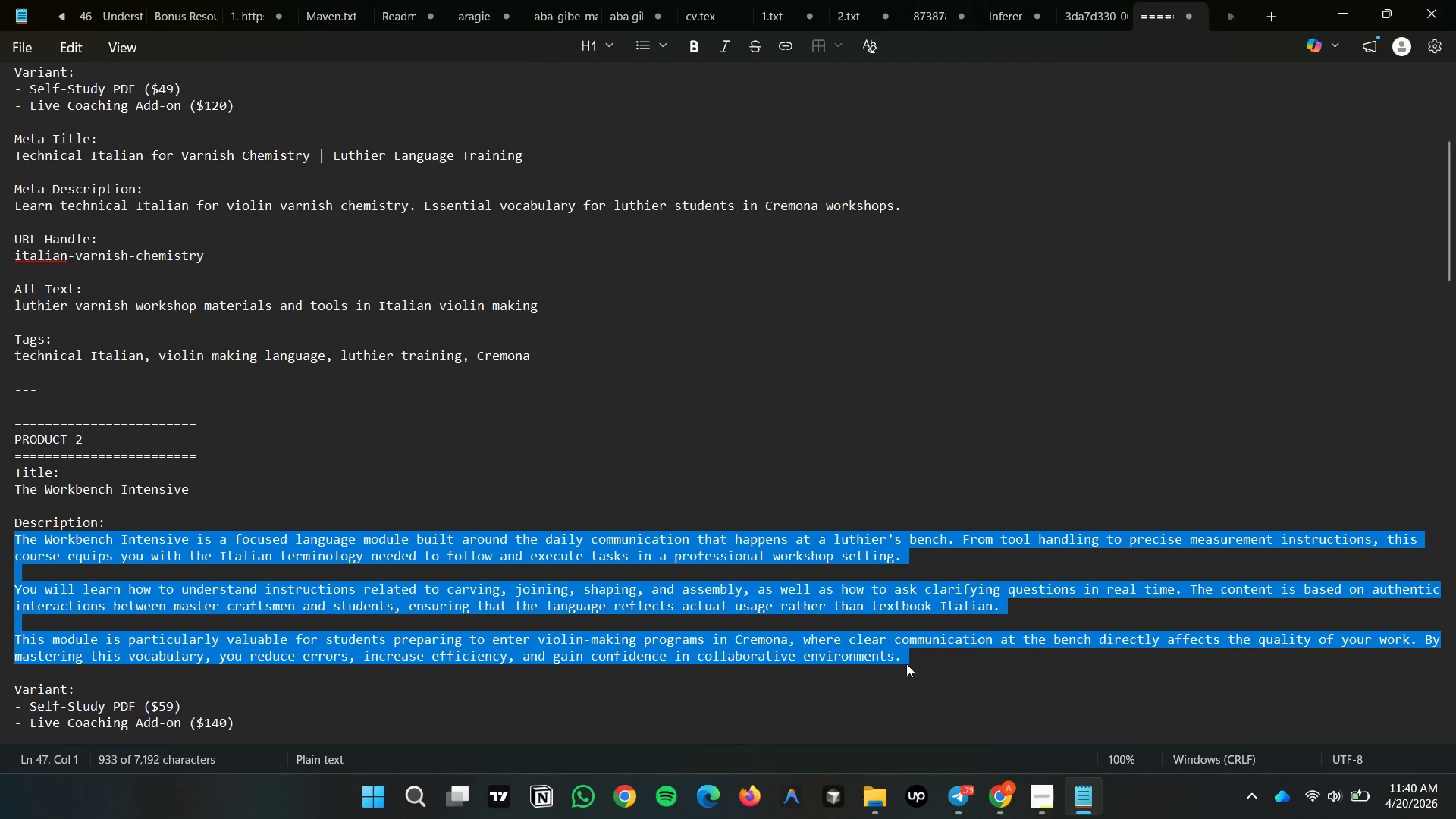 
key(Control+C)
 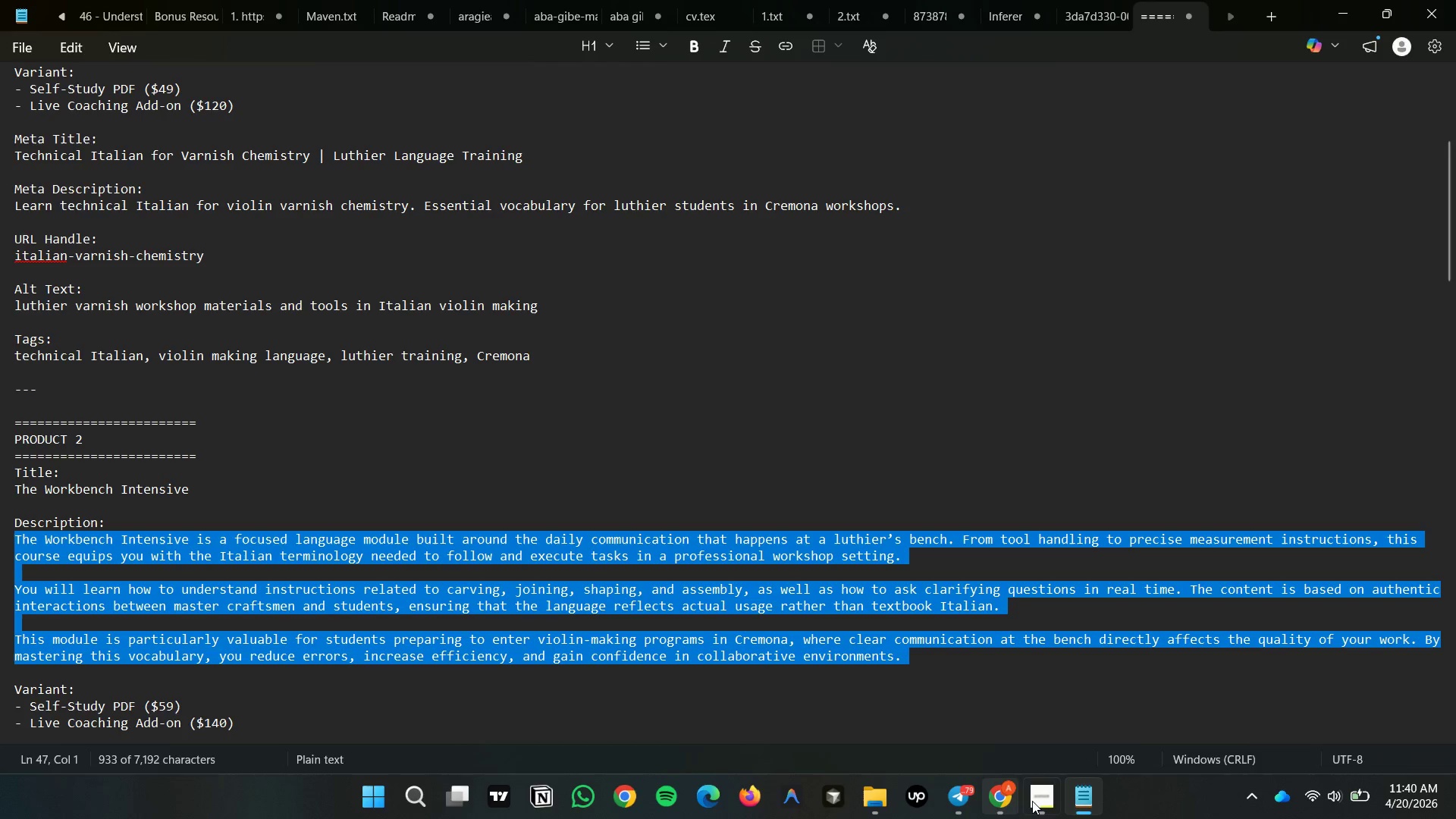 
double_click([1036, 801])